 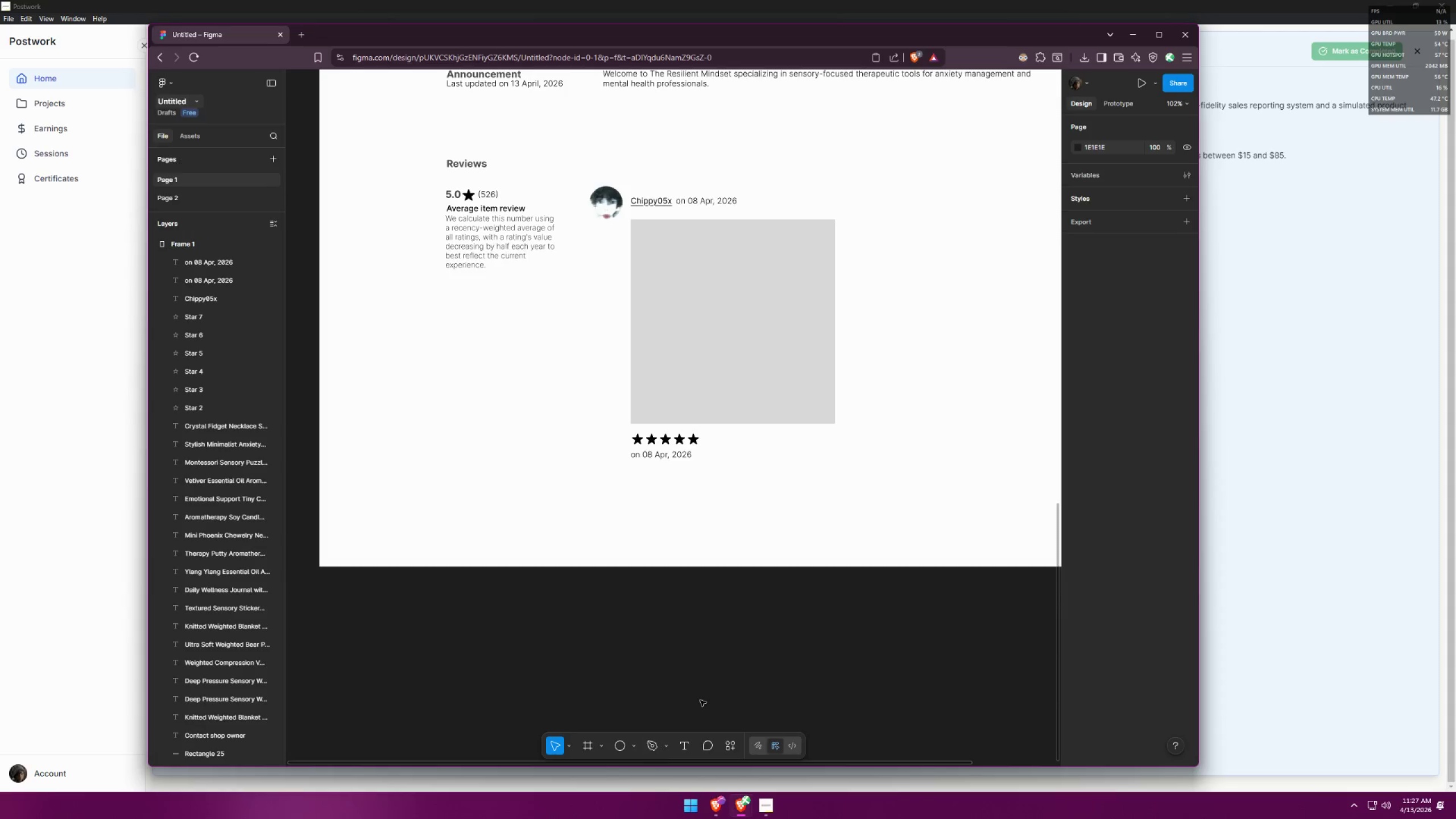 
double_click([656, 455])
 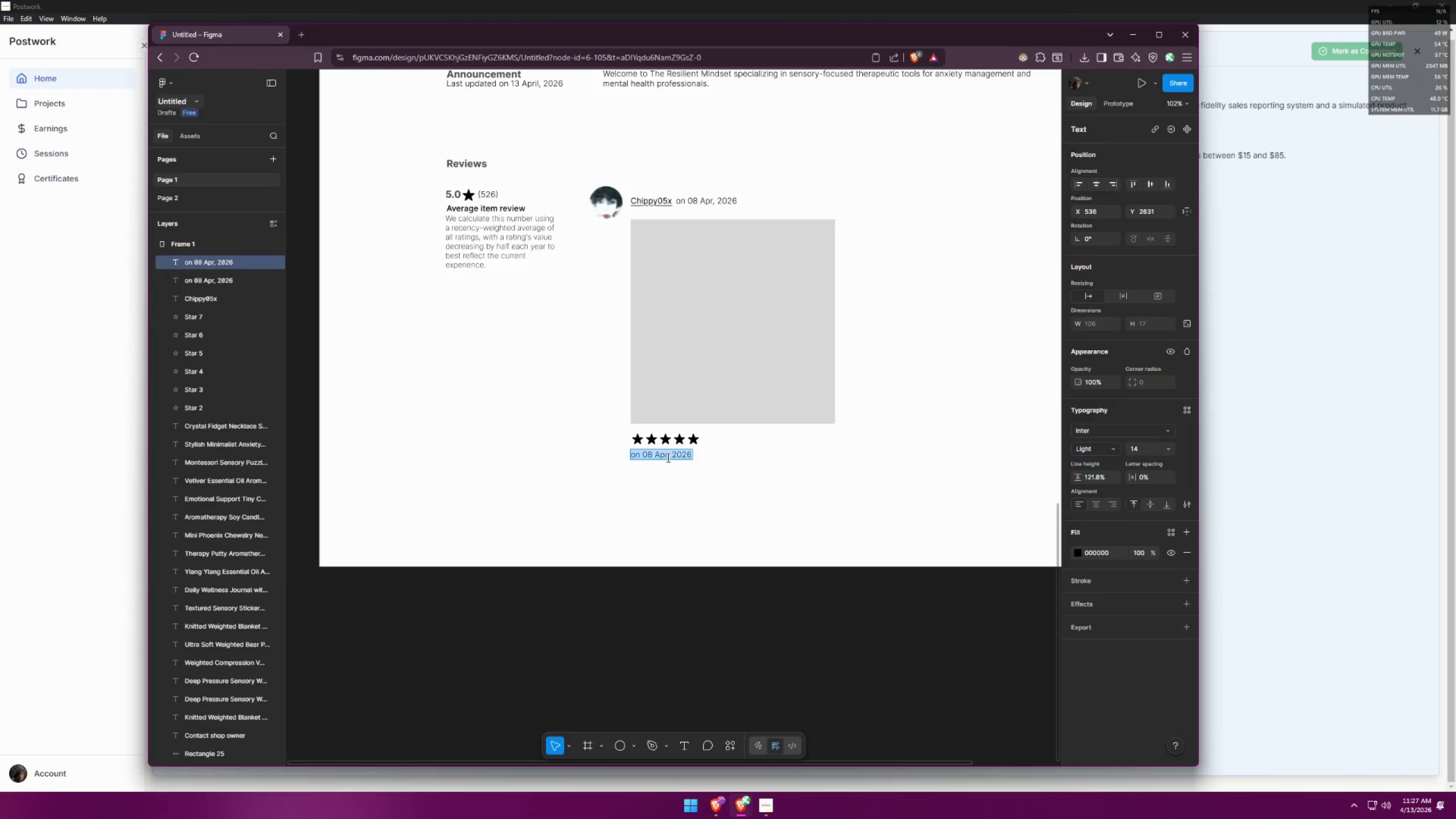 
key(Backspace)
type(I eno)
key(Backspace)
type(joyed the )
 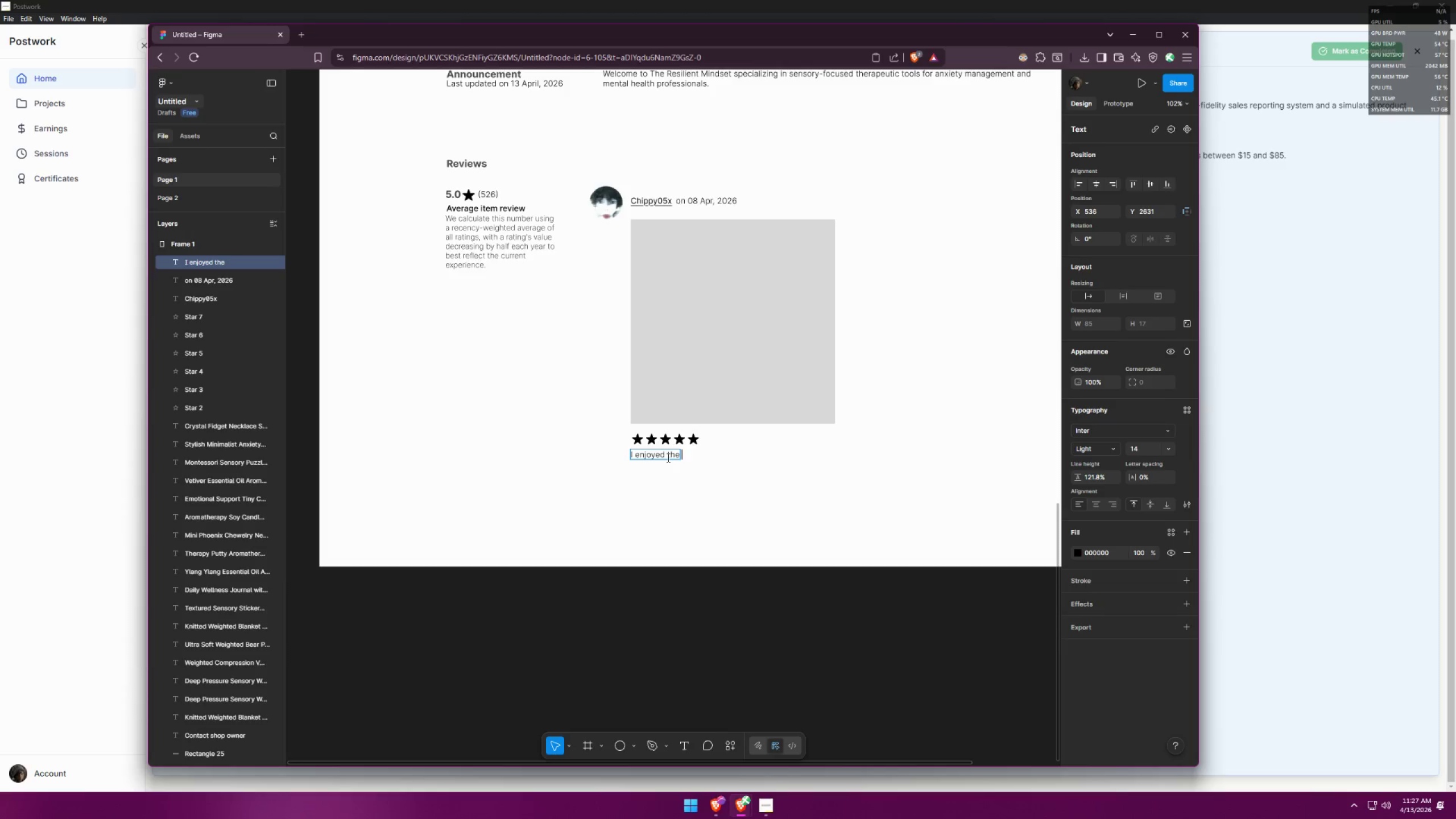 
left_click([761, 456])
 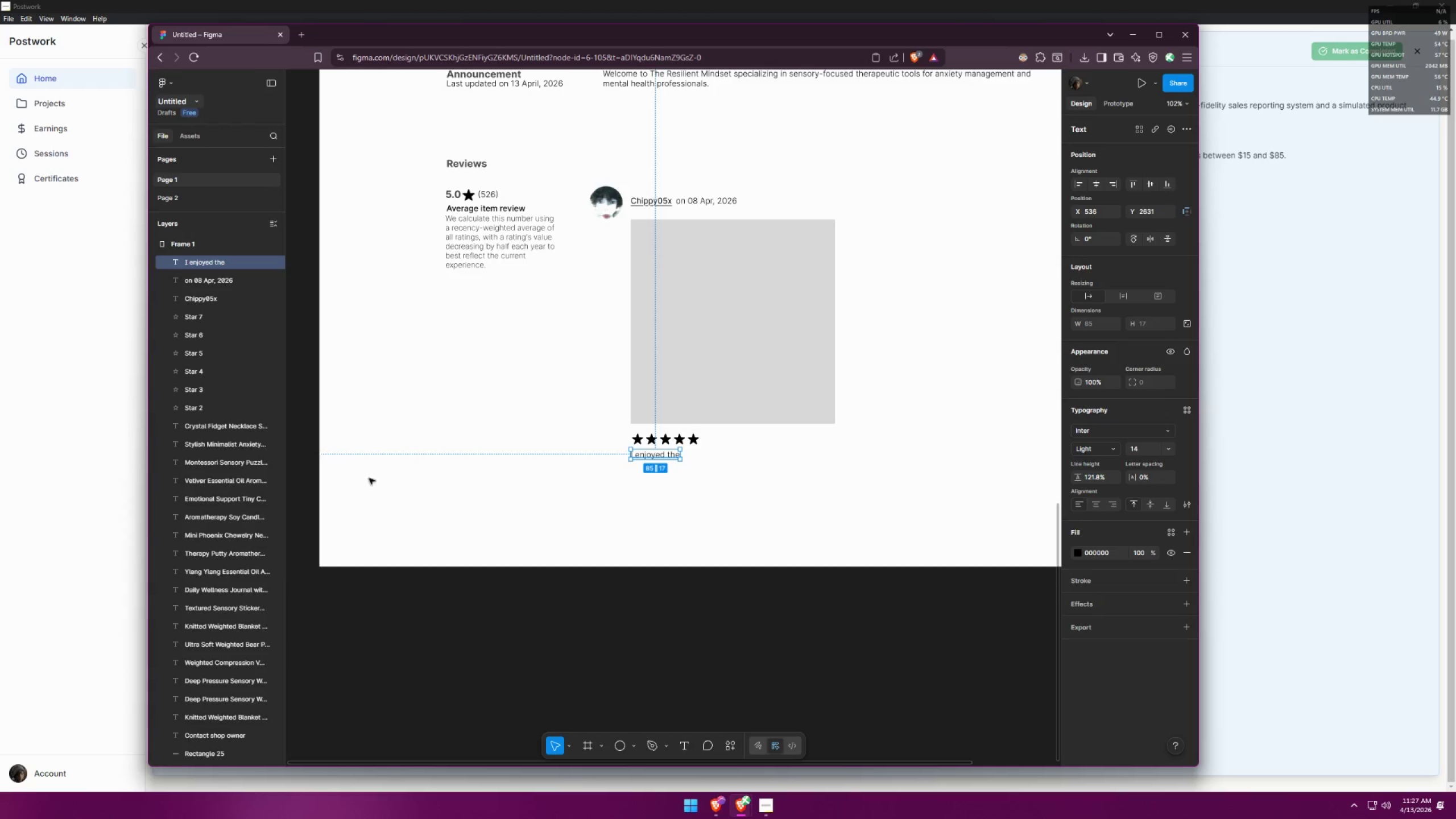 
left_click([121, 520])